 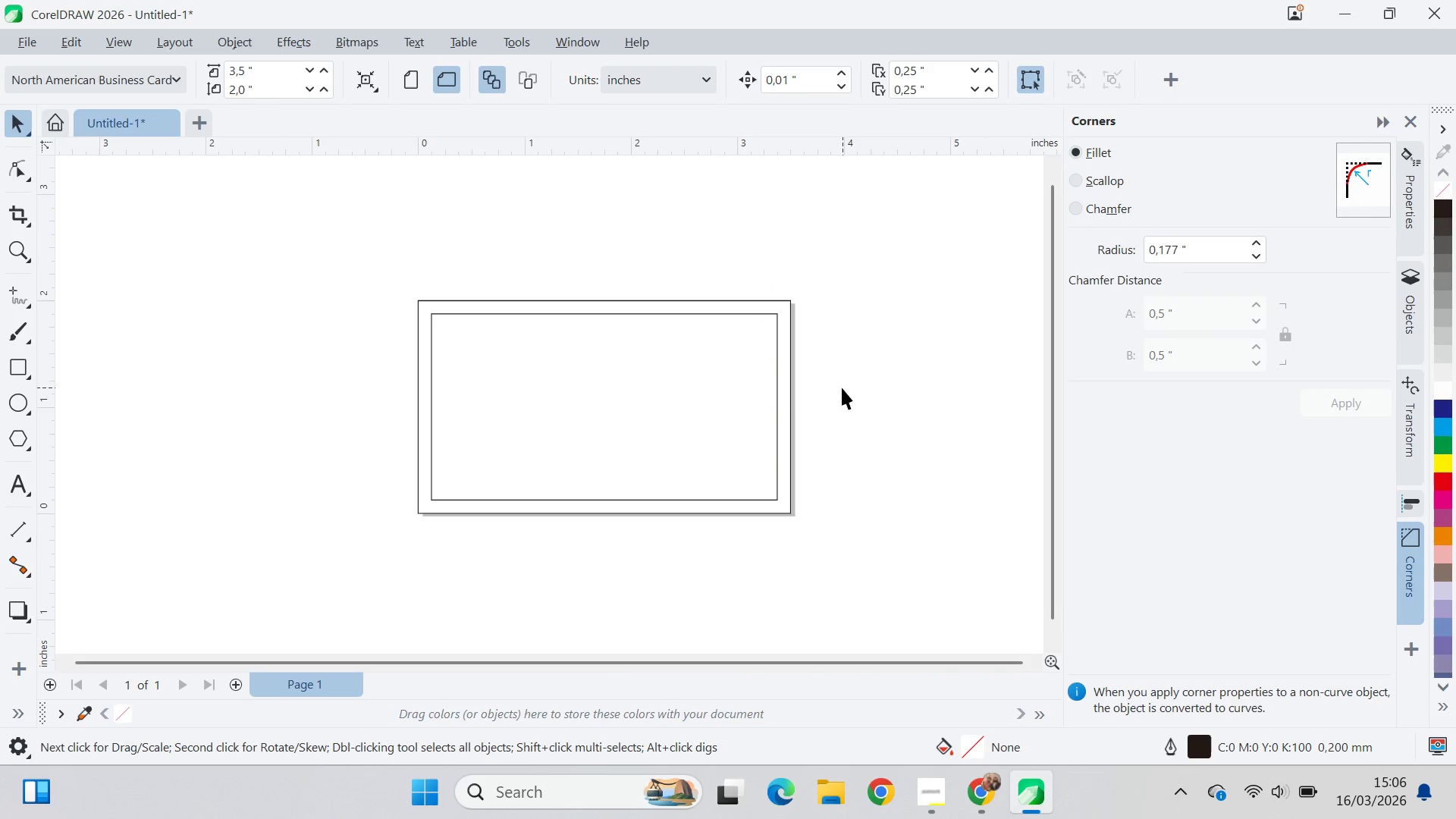 
key(Control+ControlLeft)
 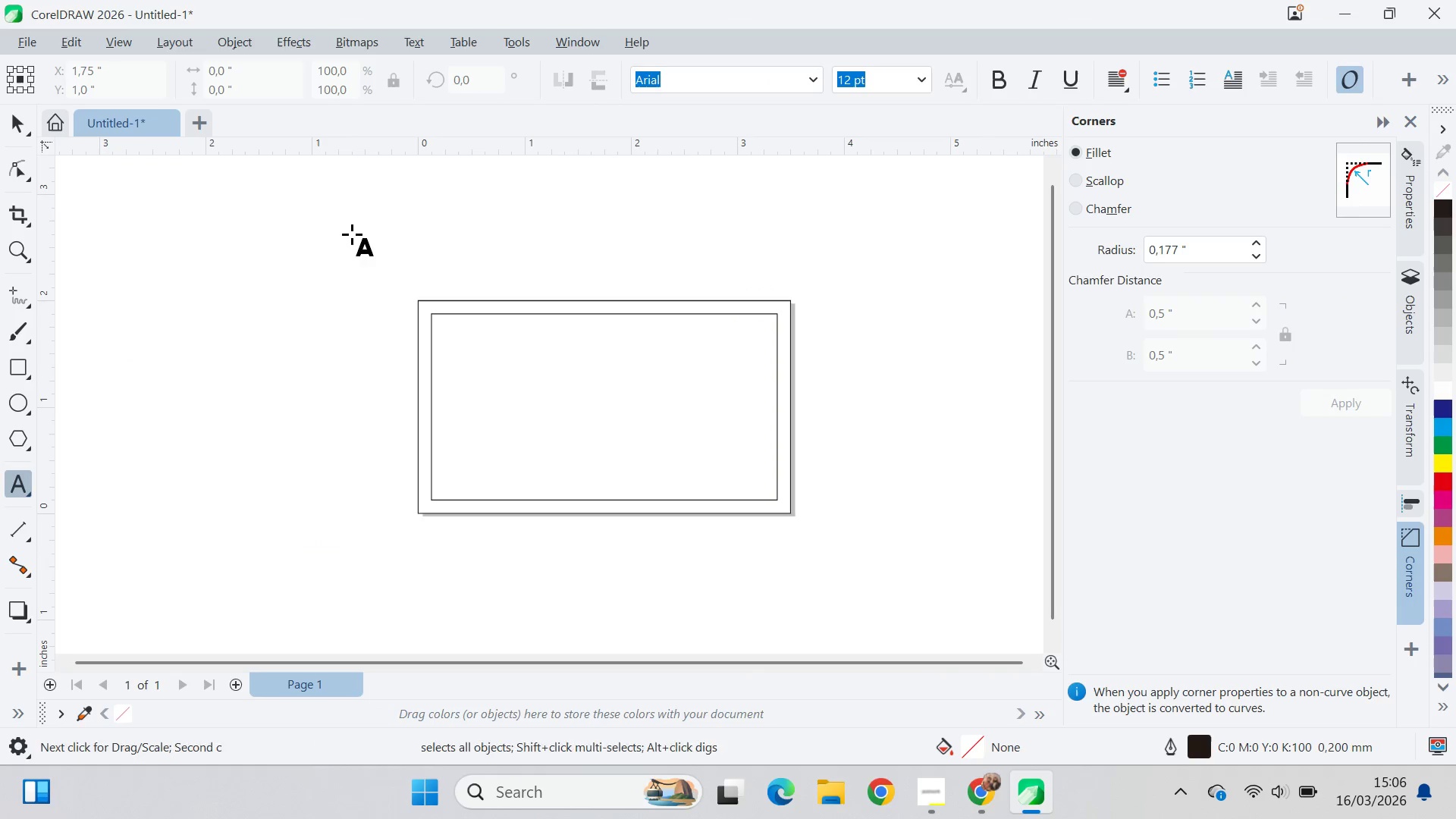 
key(Control+ControlLeft)
 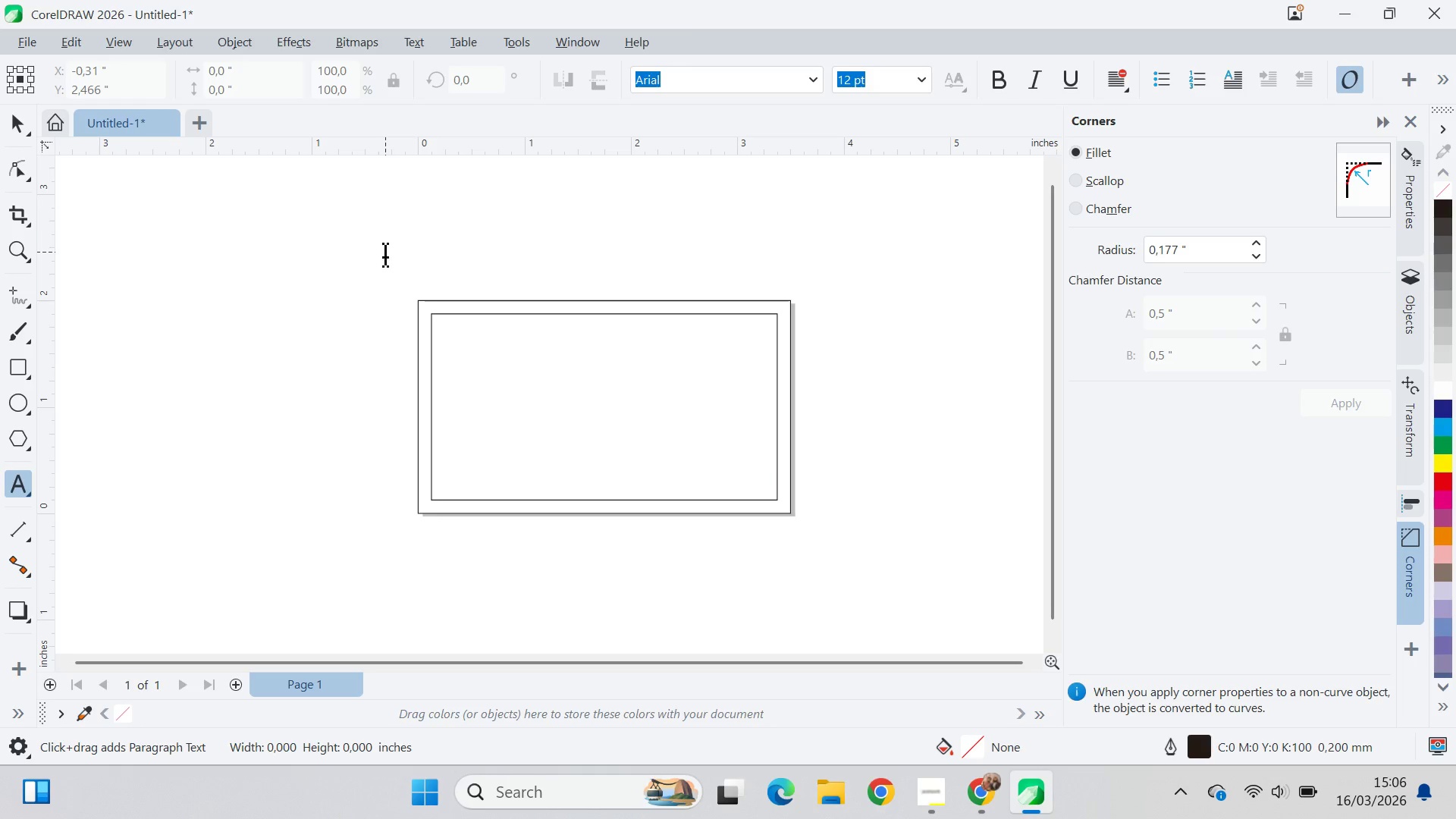 
key(Control+V)
 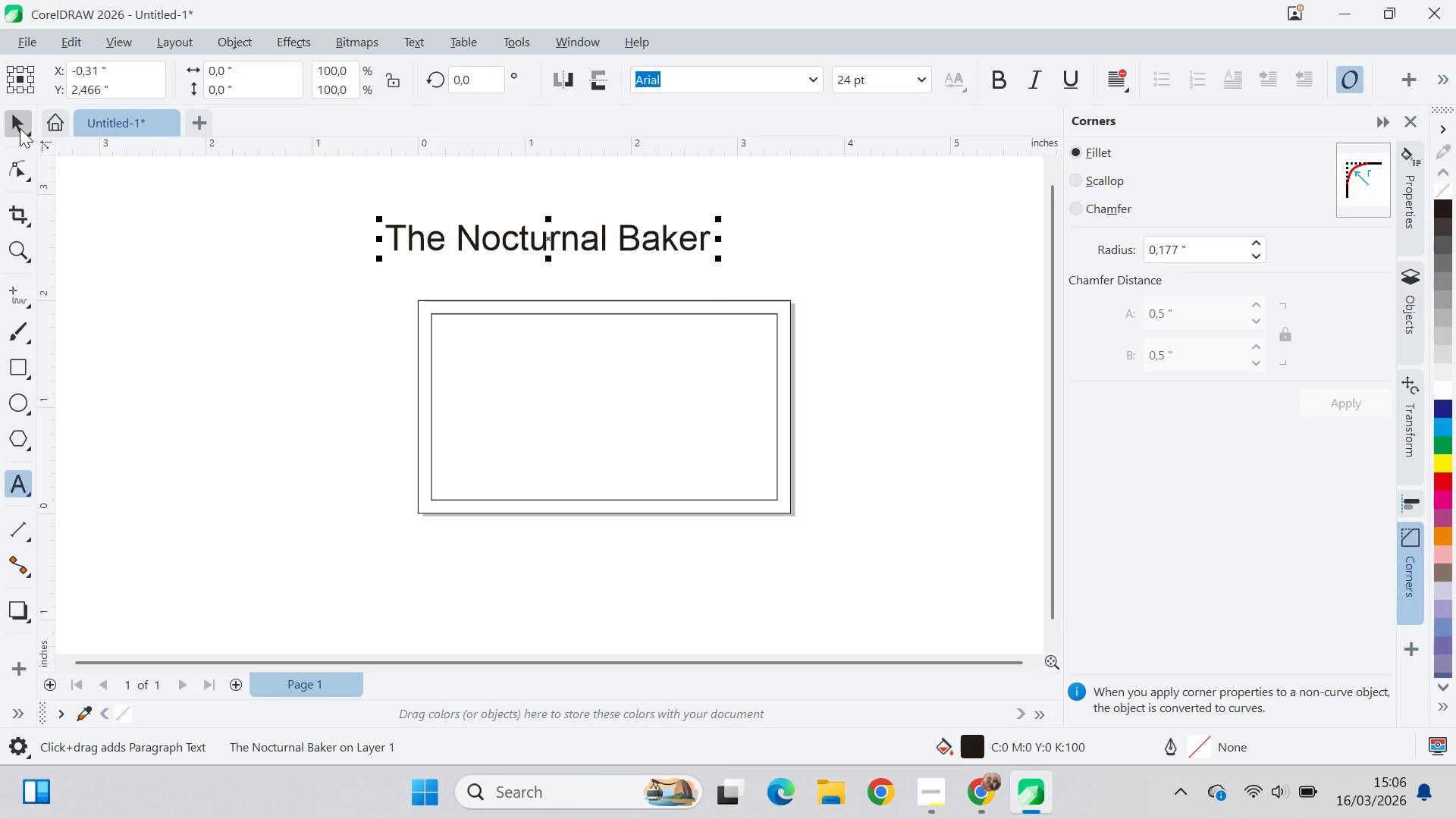 
key(Alt+AltLeft)
 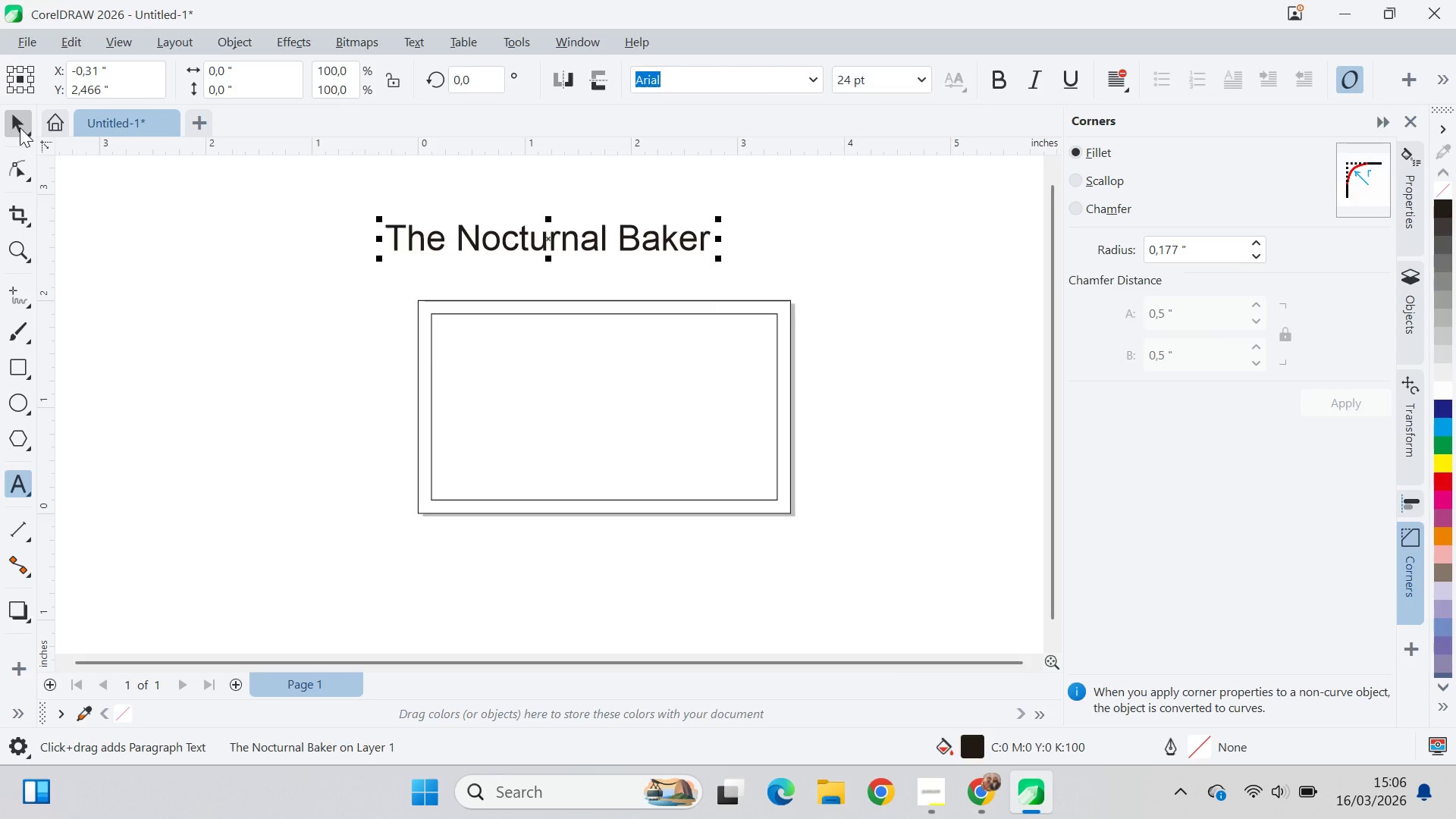 
key(Alt+Tab)